 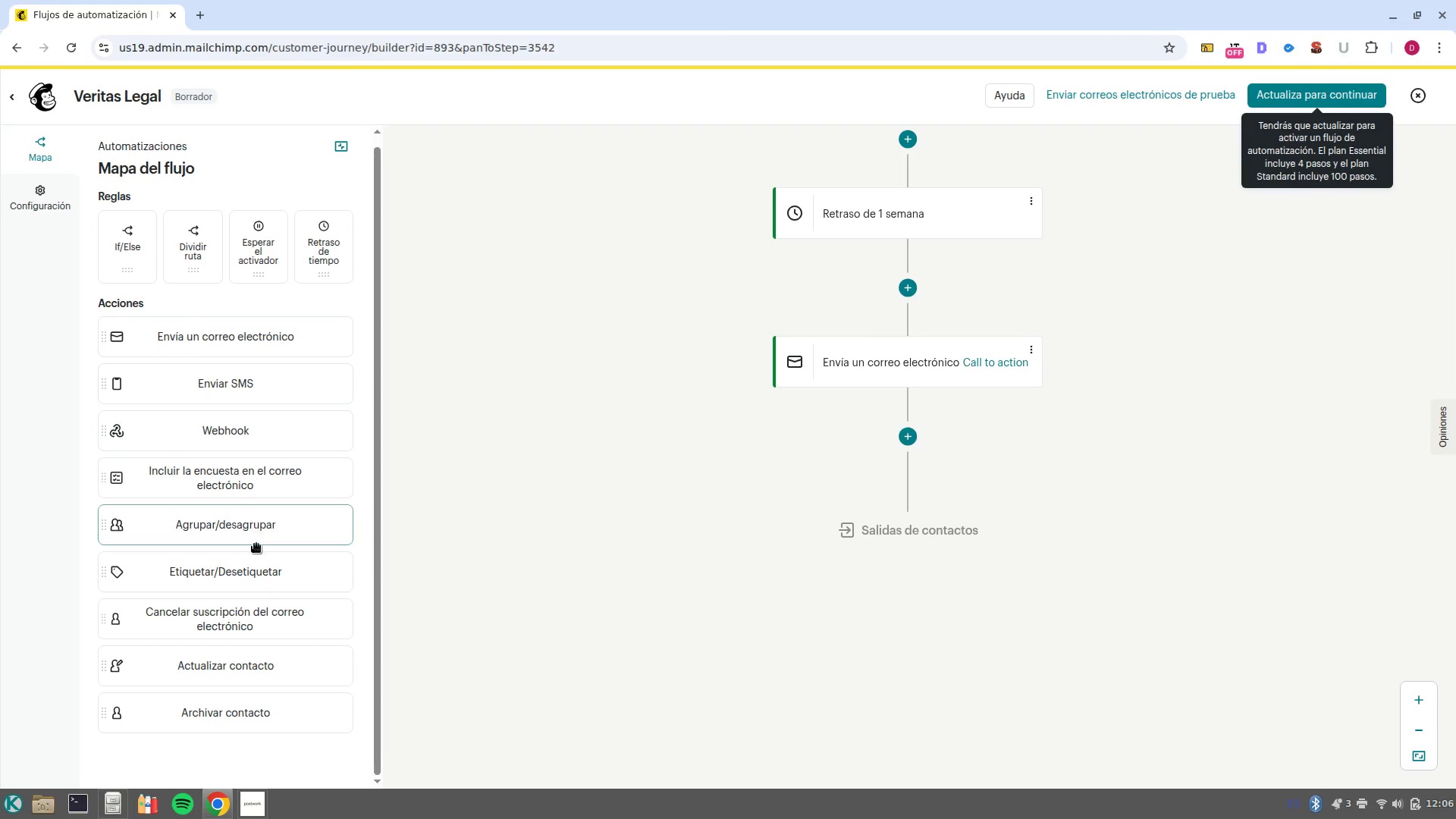 
left_click([44, 204])
 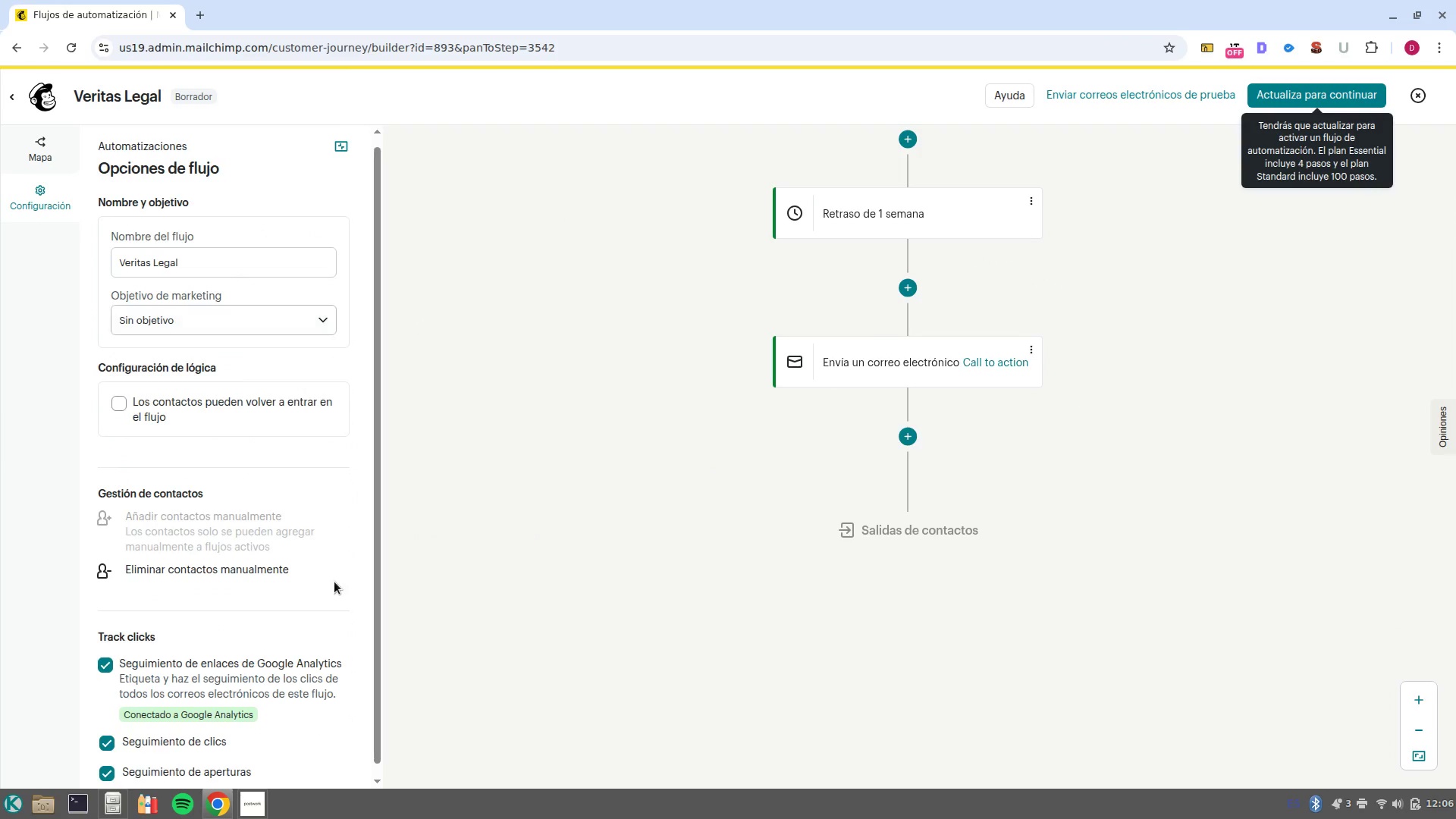 
scroll: coordinate [336, 586], scroll_direction: down, amount: 4.0
 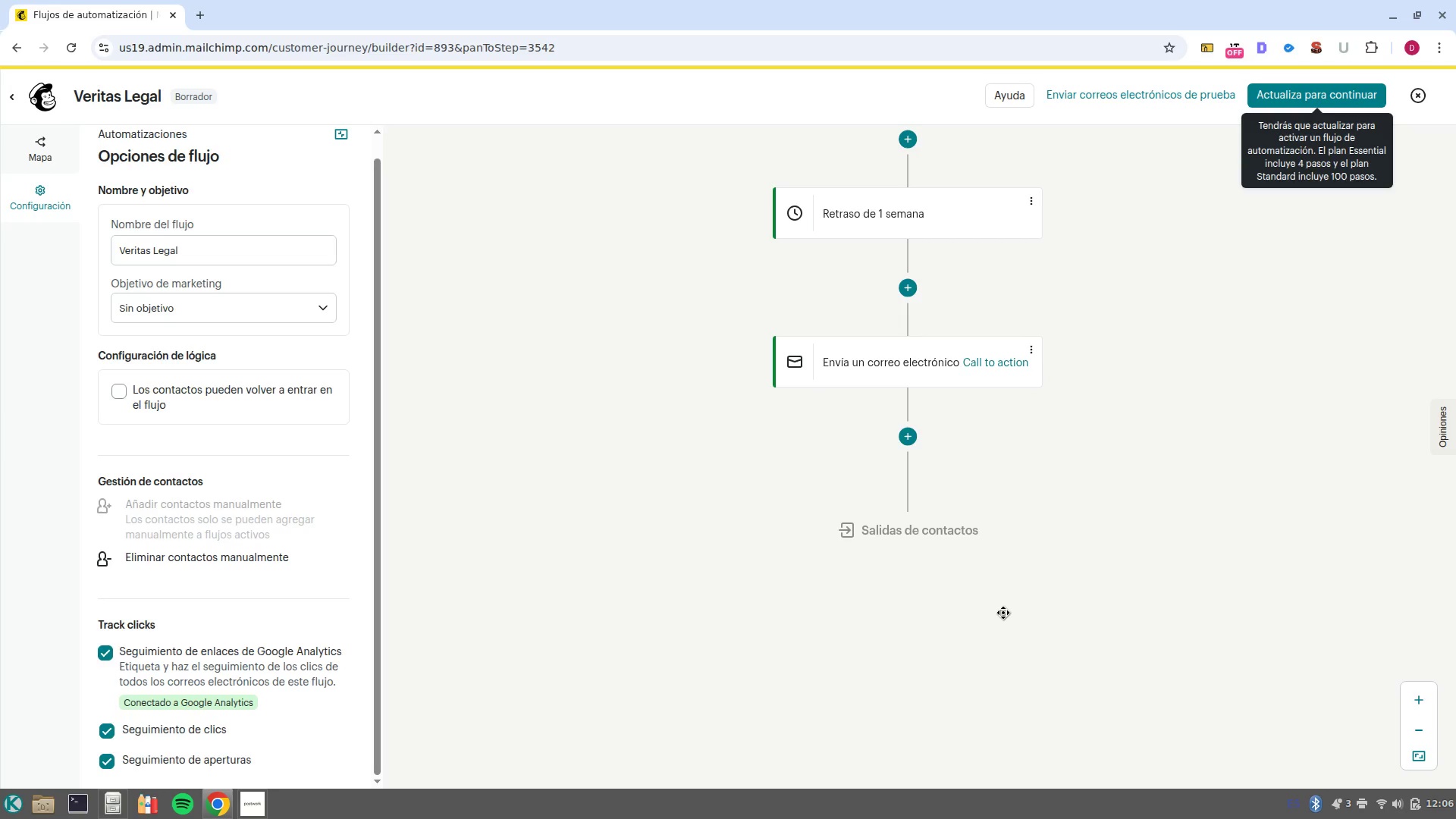 
key(PrintScreen)
 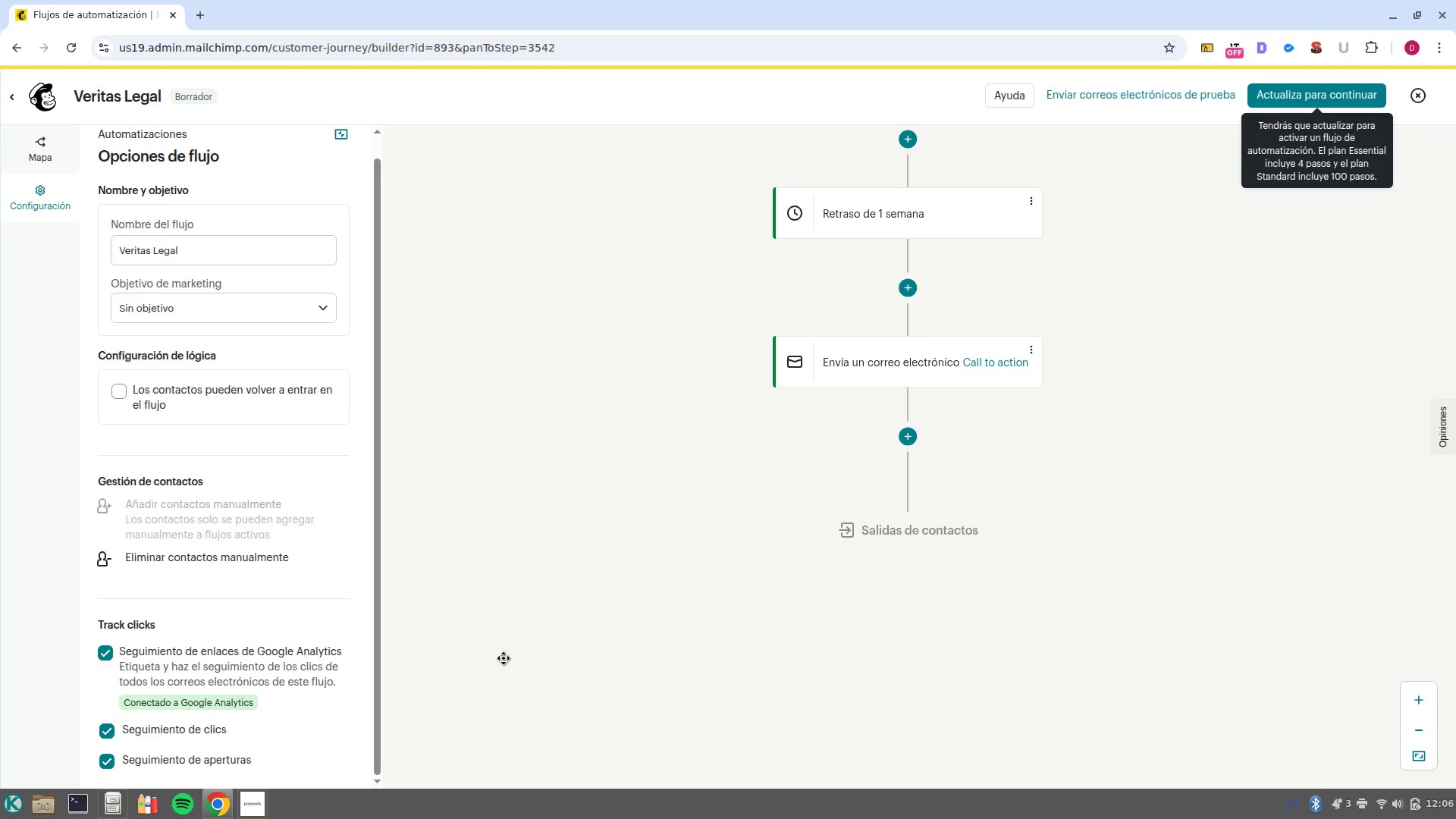 
wait(7.79)
 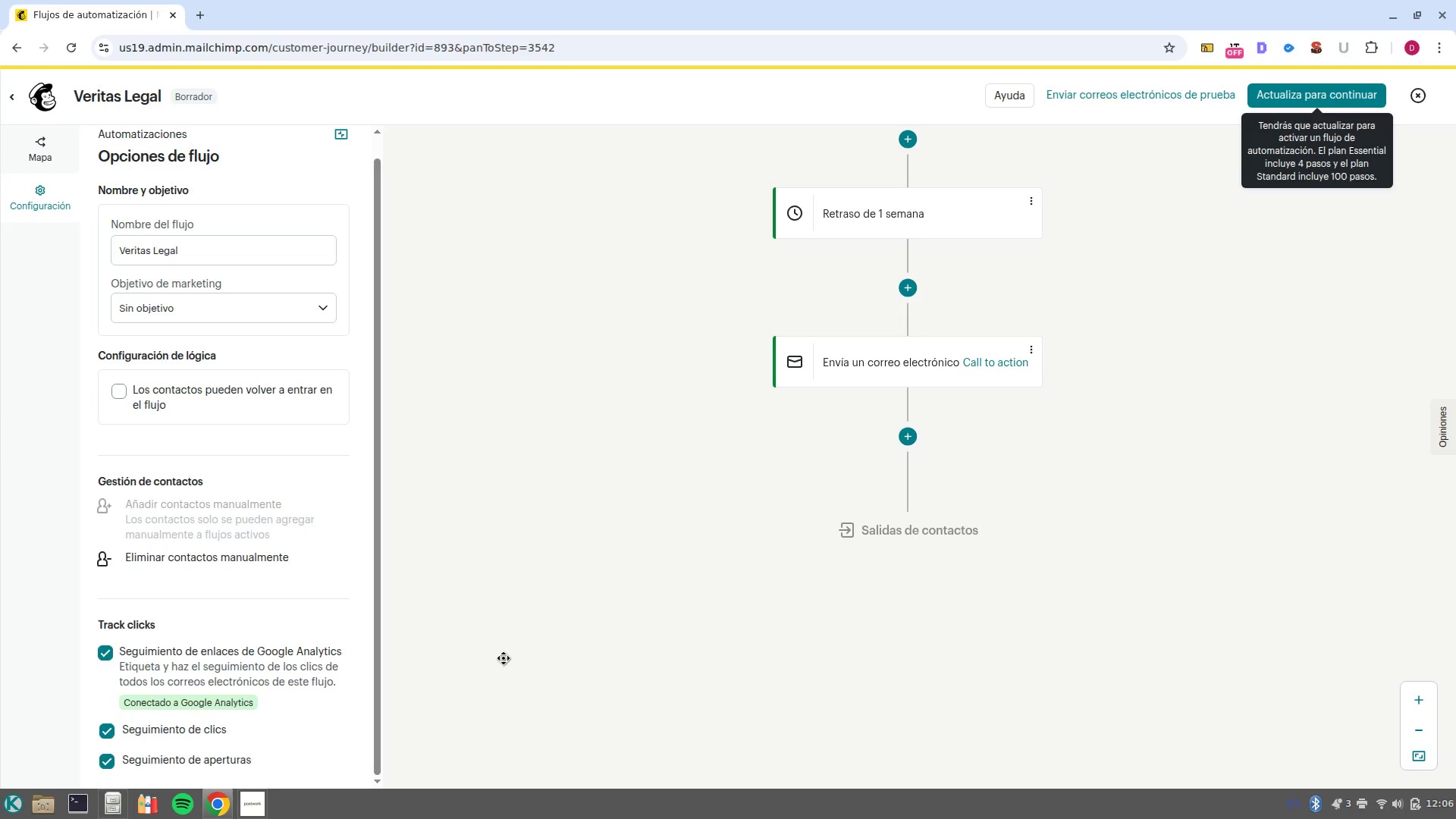 
left_click([1431, 733])
 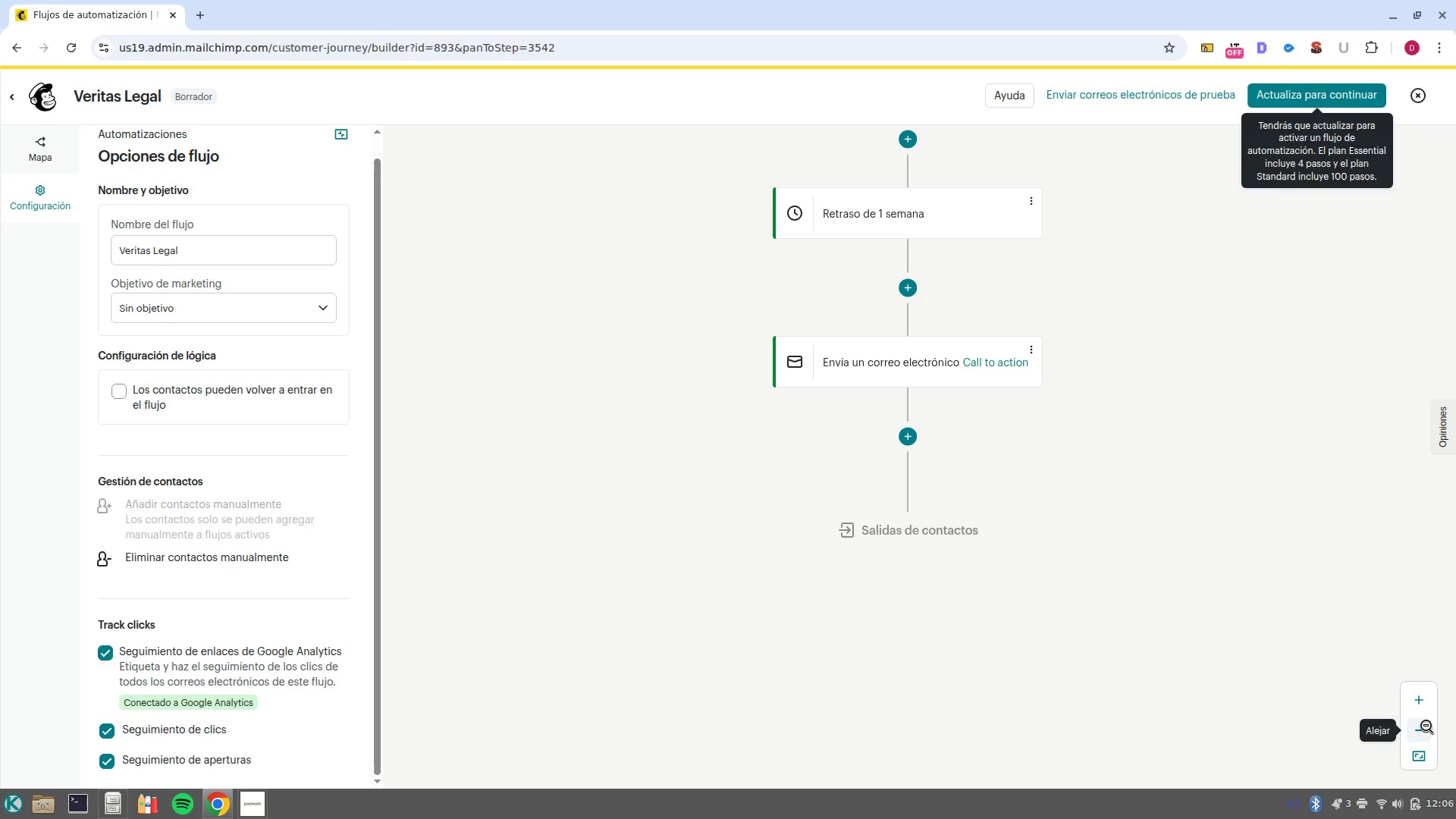 
left_click([1426, 726])
 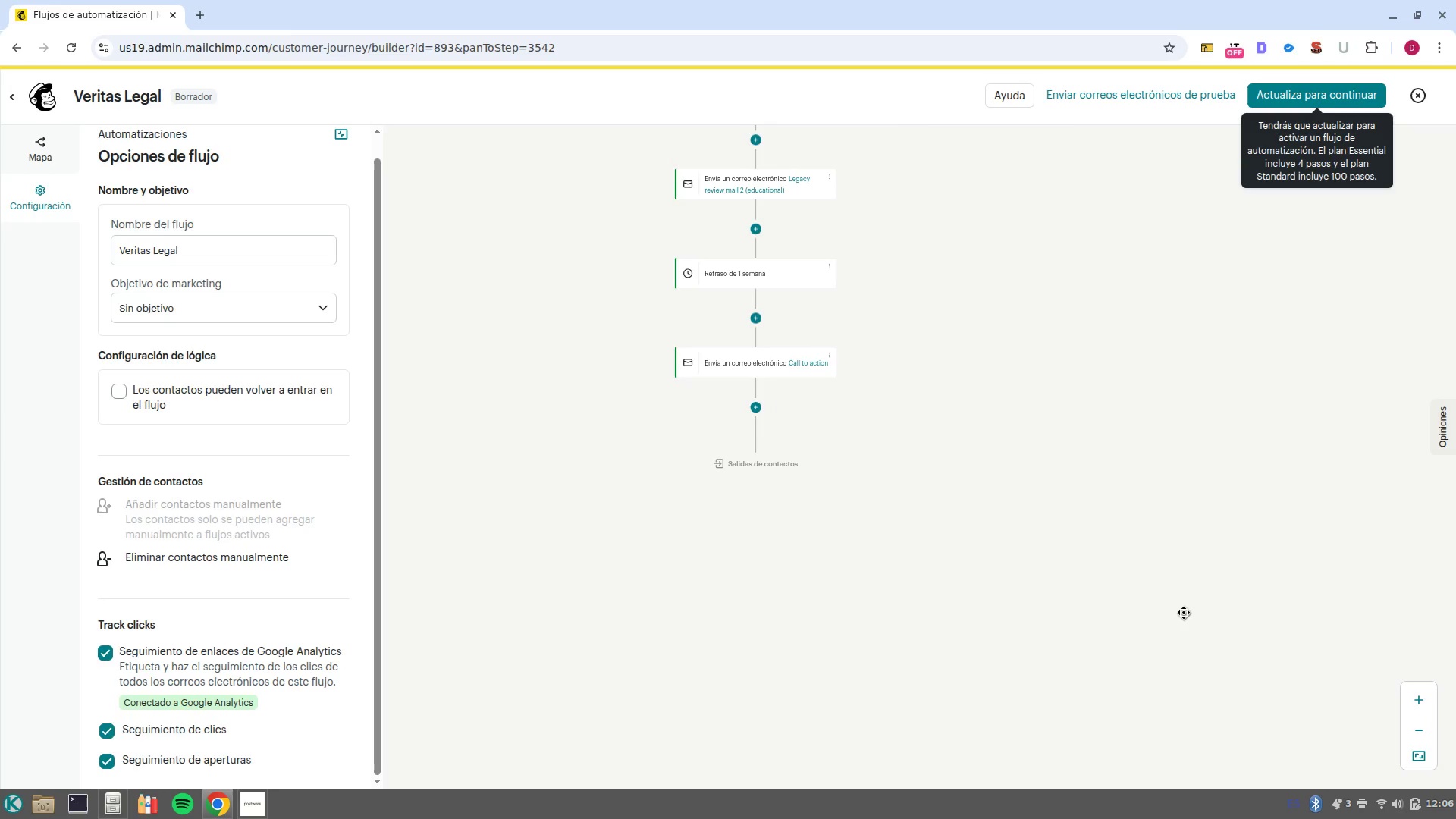 
left_click_drag(start_coordinate=[1096, 557], to_coordinate=[1309, 818])
 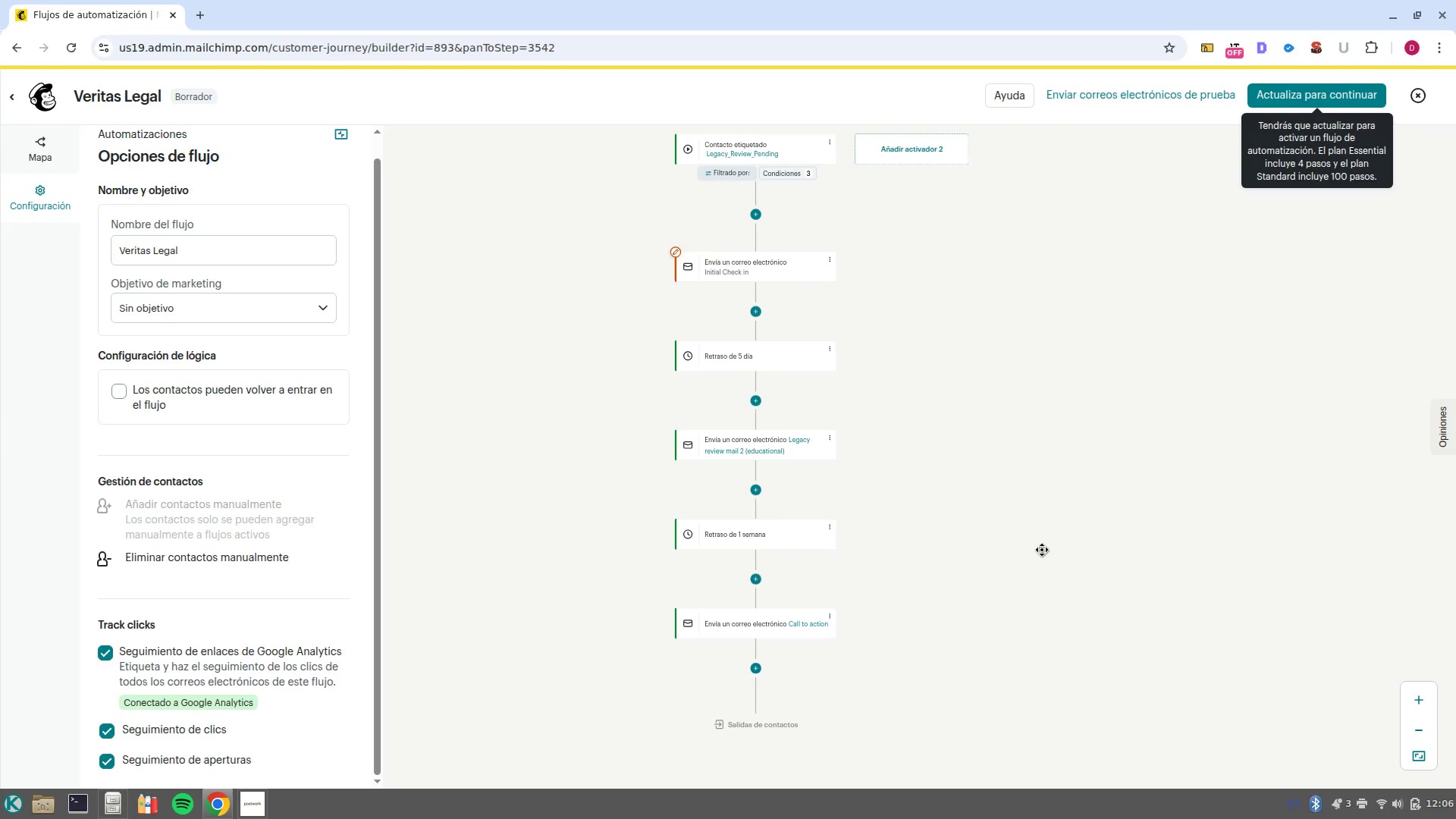 
left_click_drag(start_coordinate=[1042, 550], to_coordinate=[1071, 611])
 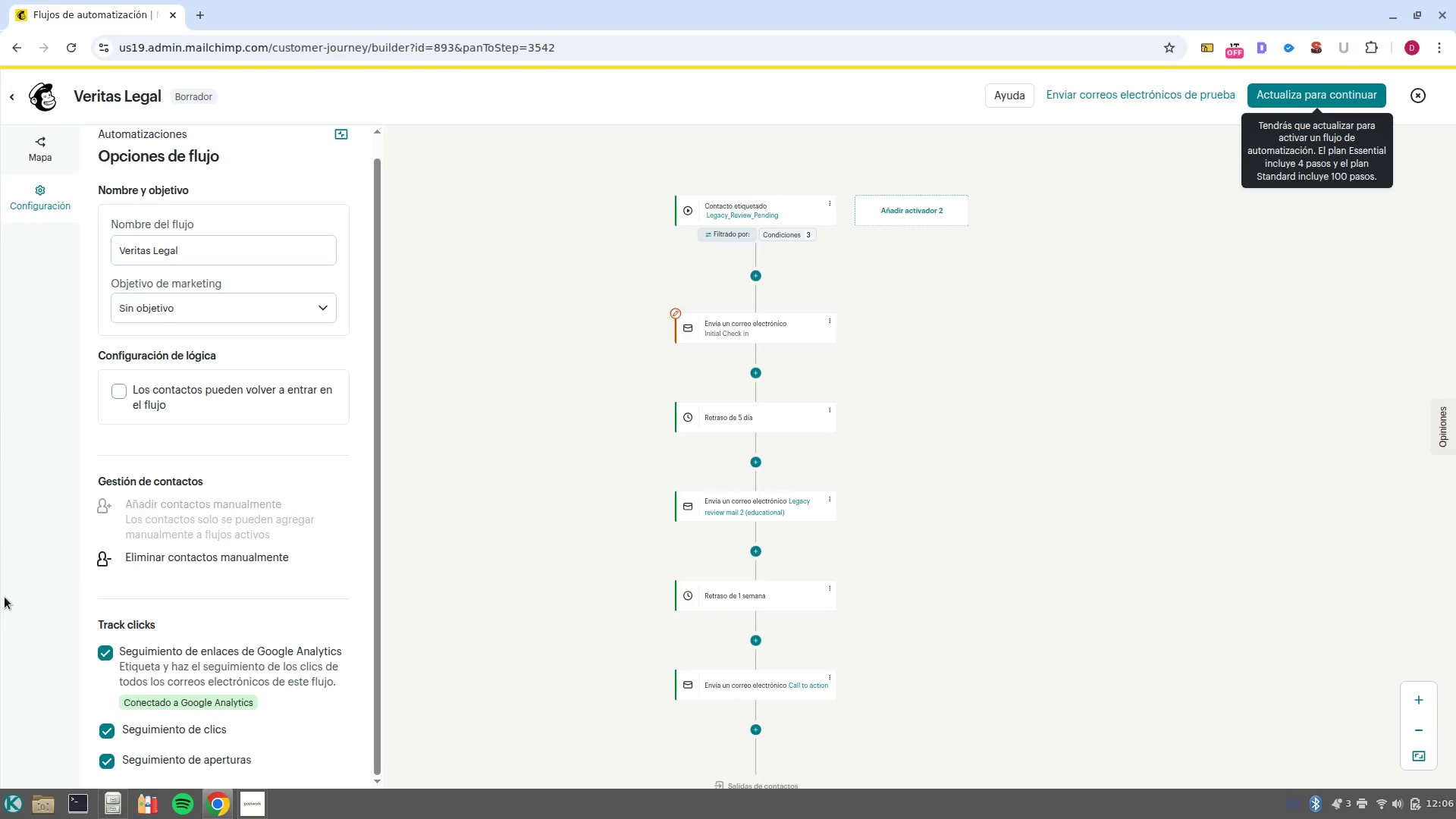 
wait(7.63)
 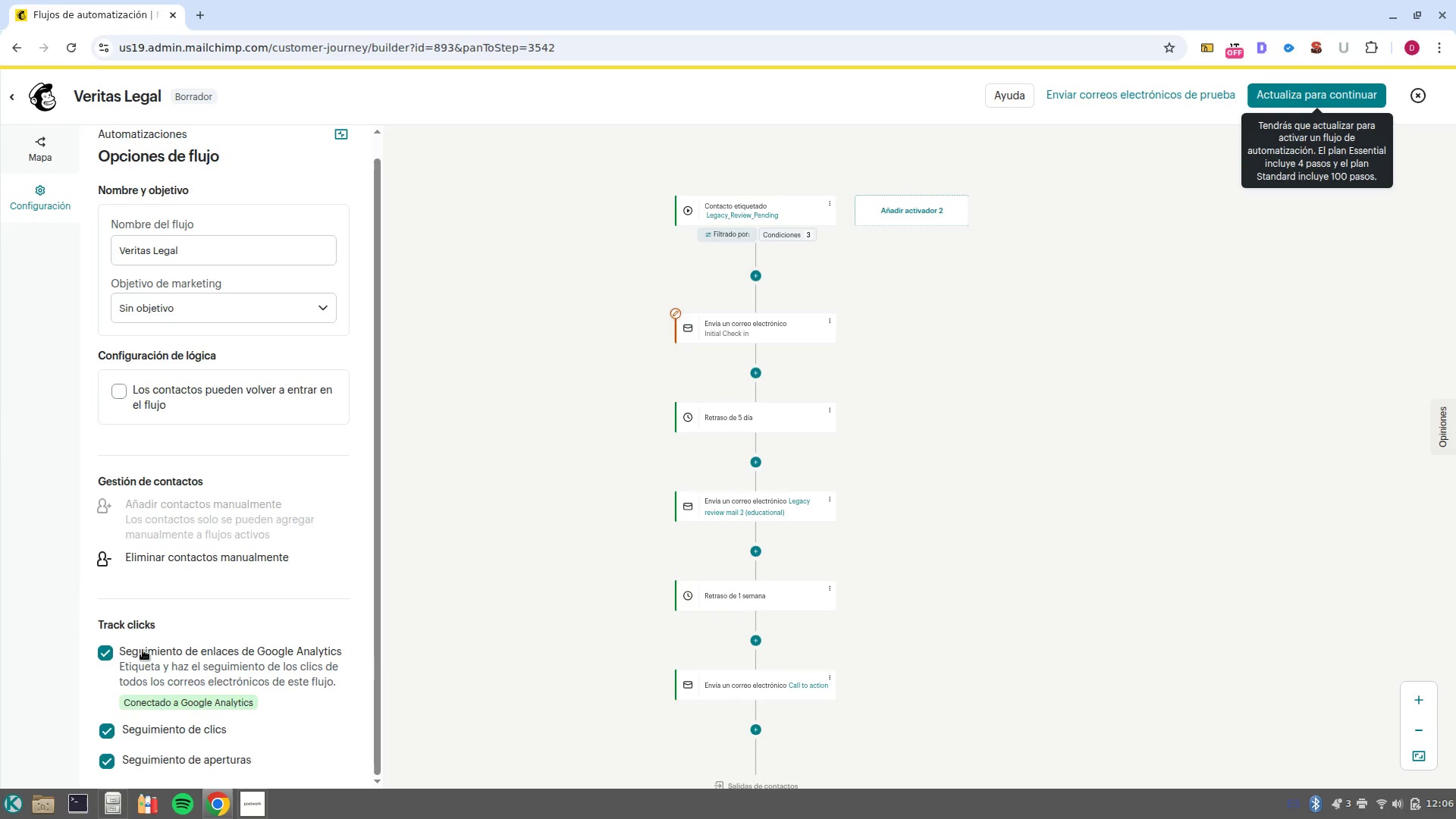 
key(PrintScreen)
 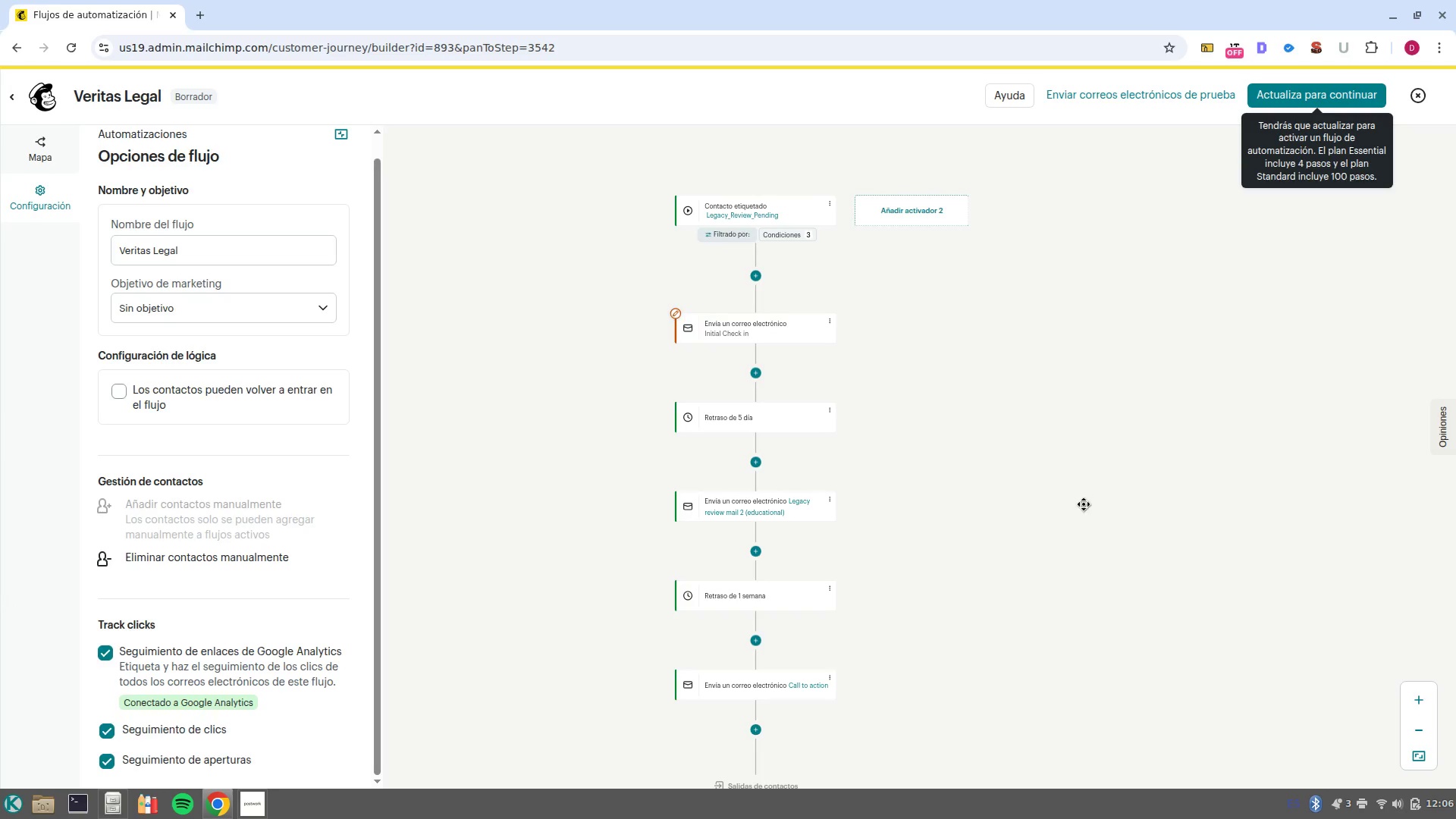 
left_click([1084, 504])
 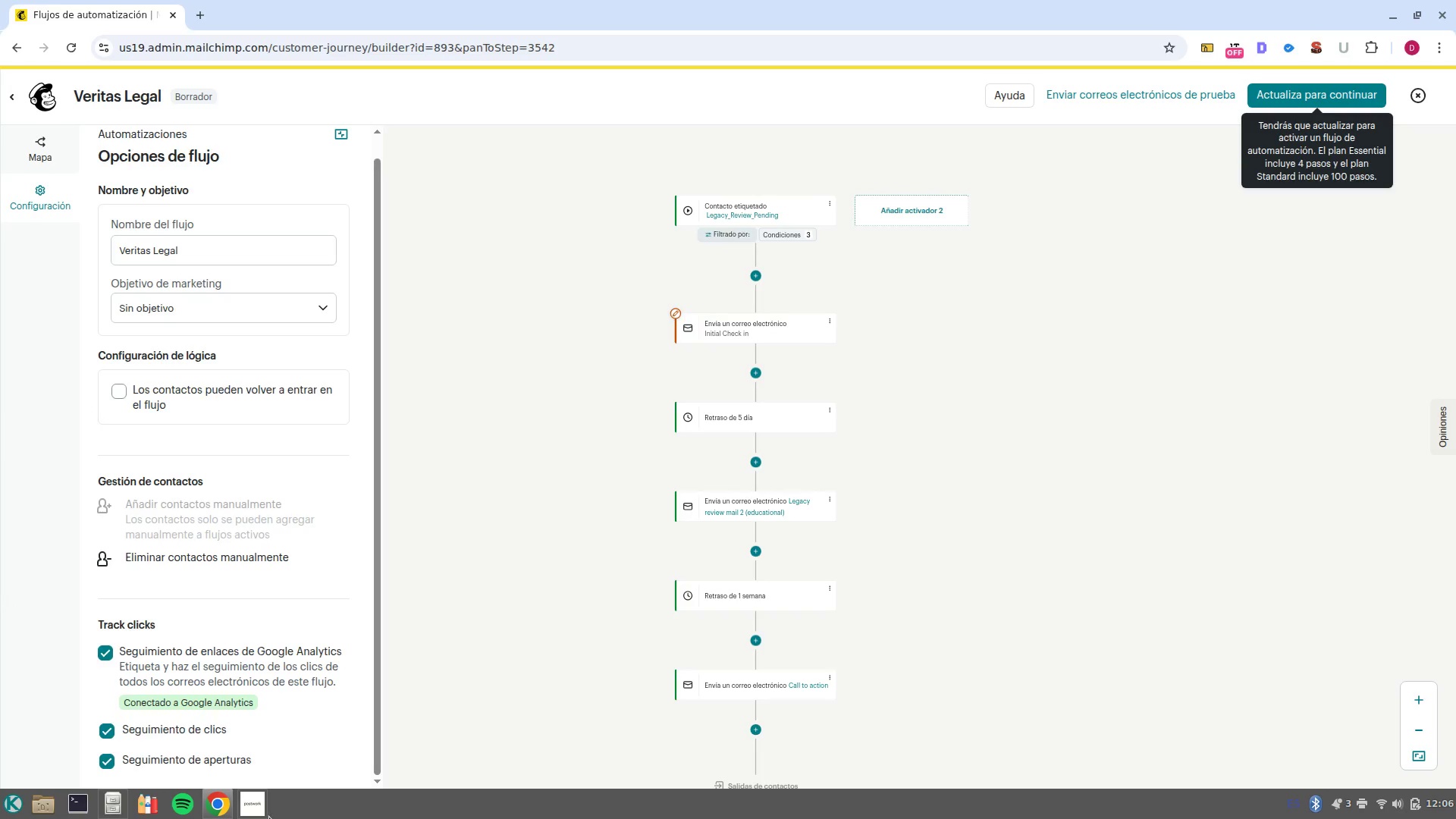 
left_click([267, 757])